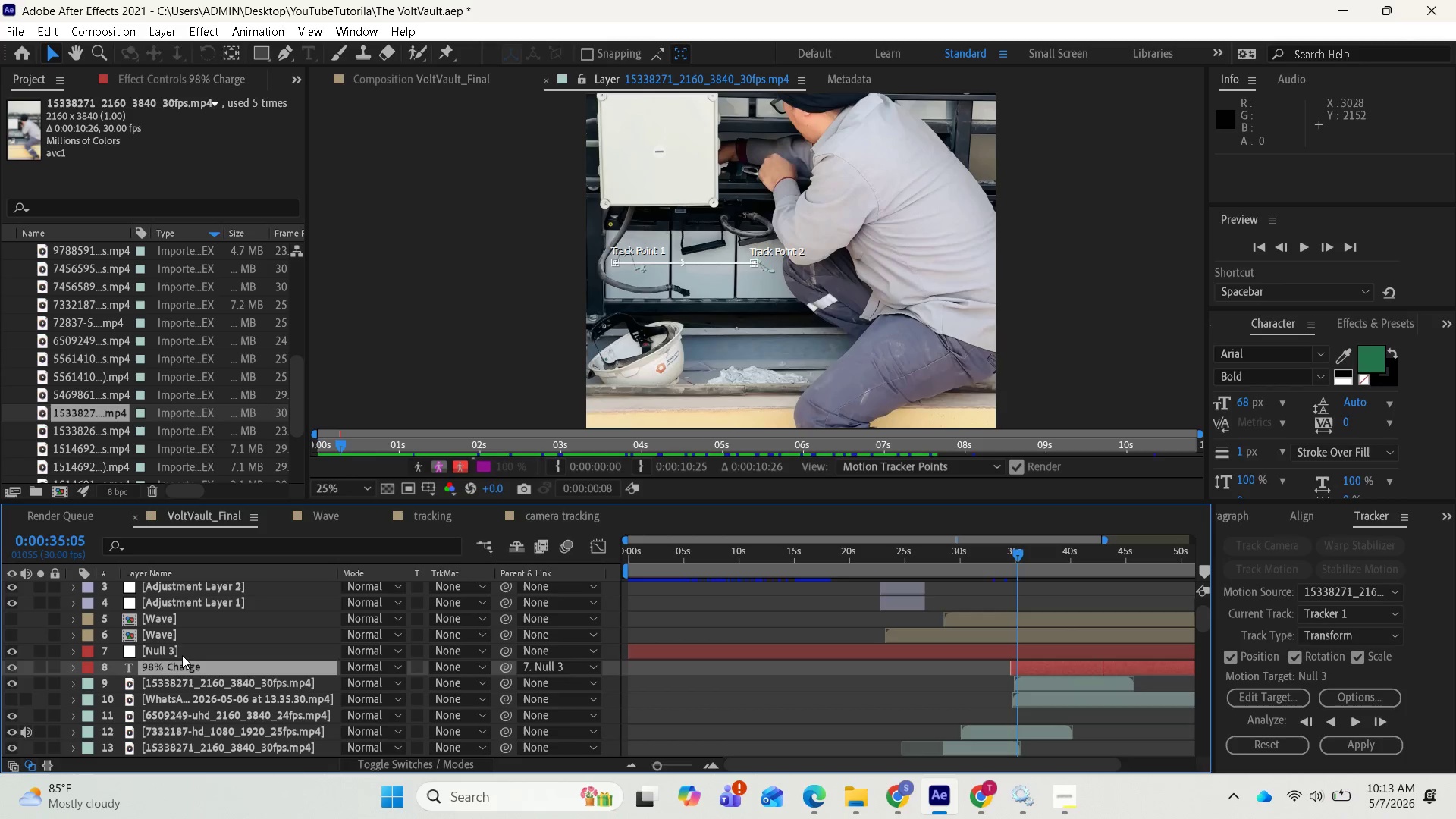 
left_click([1011, 550])
 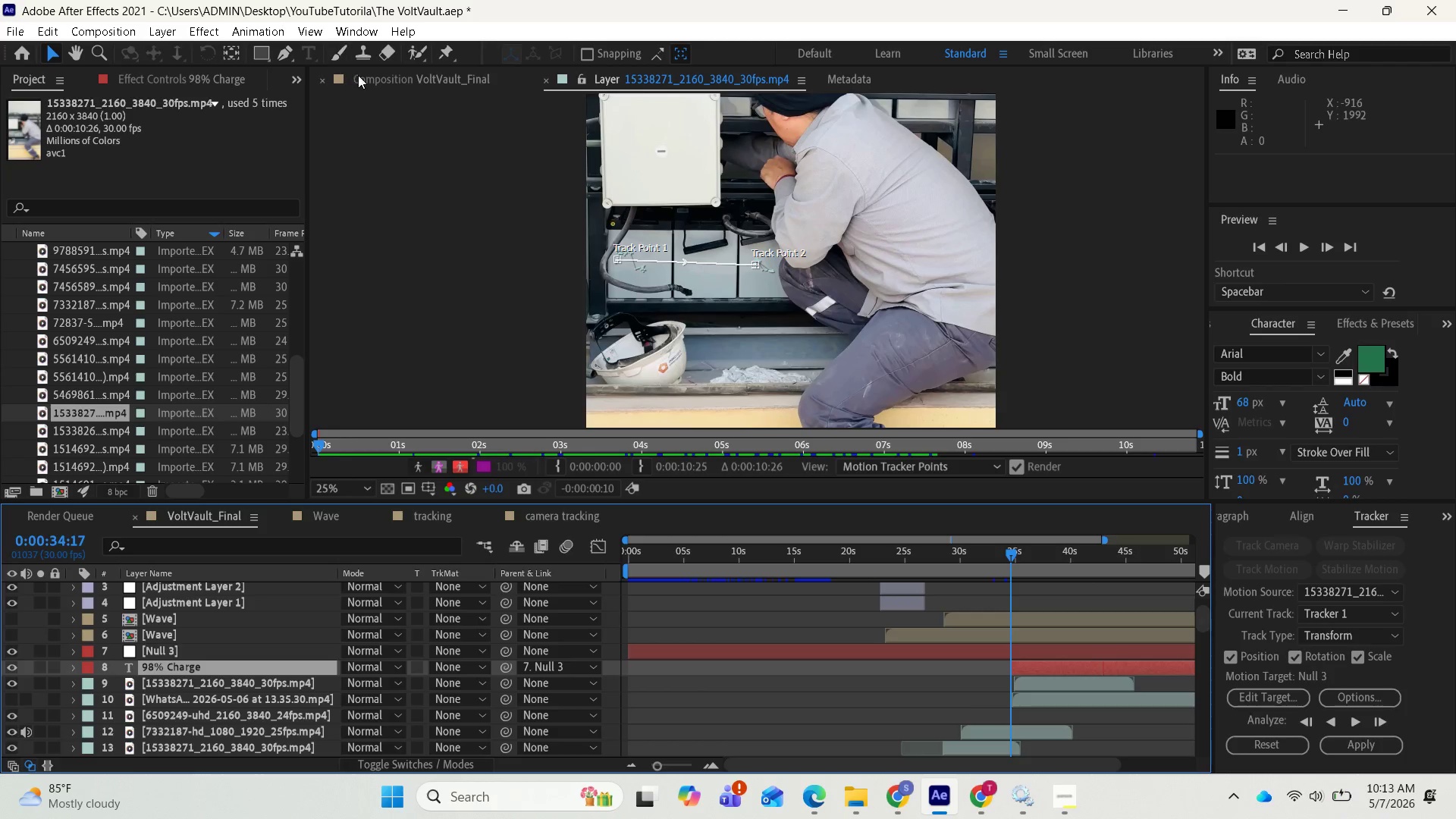 
left_click([366, 79])
 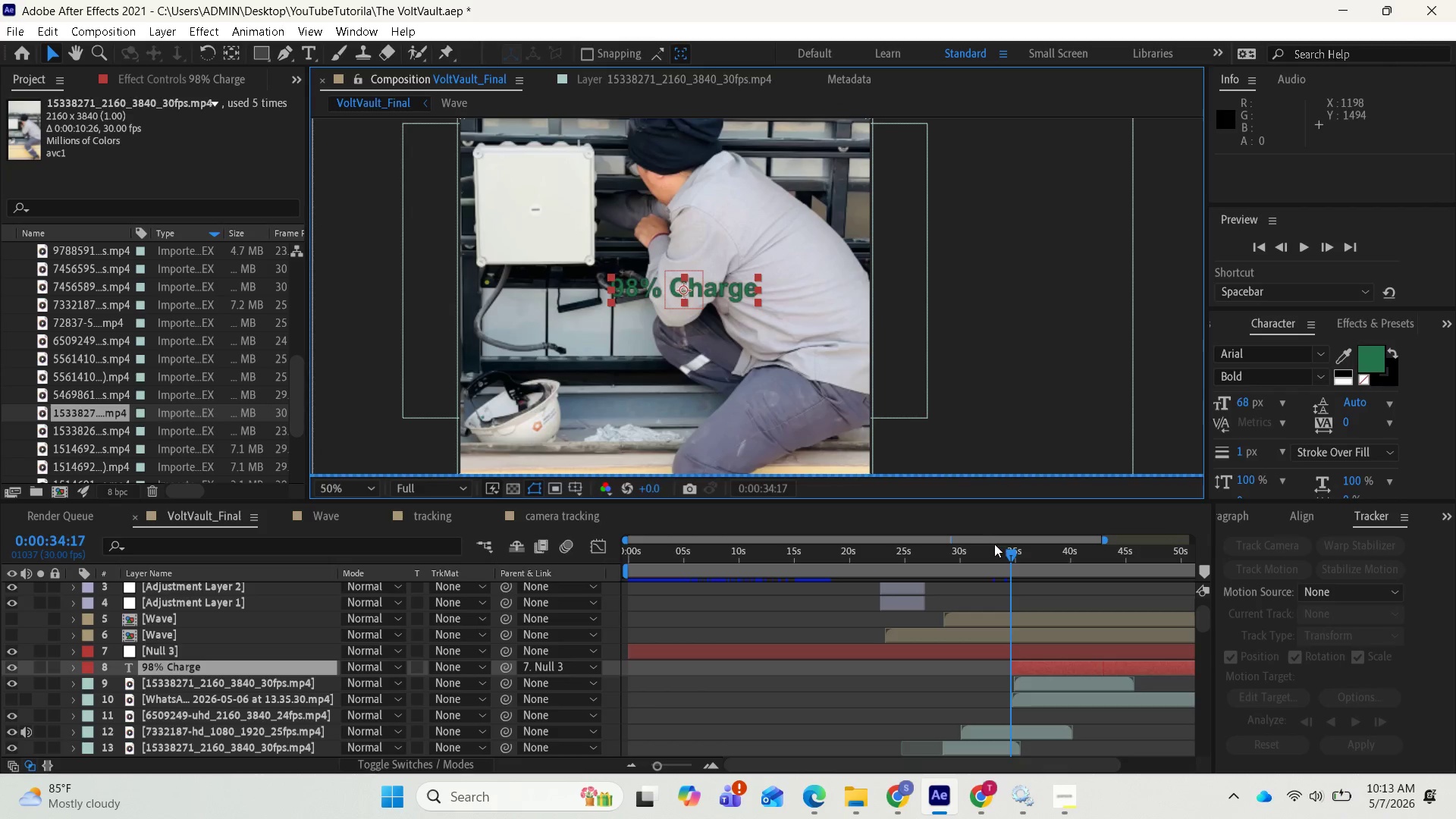 
left_click_drag(start_coordinate=[1008, 548], to_coordinate=[1030, 563])
 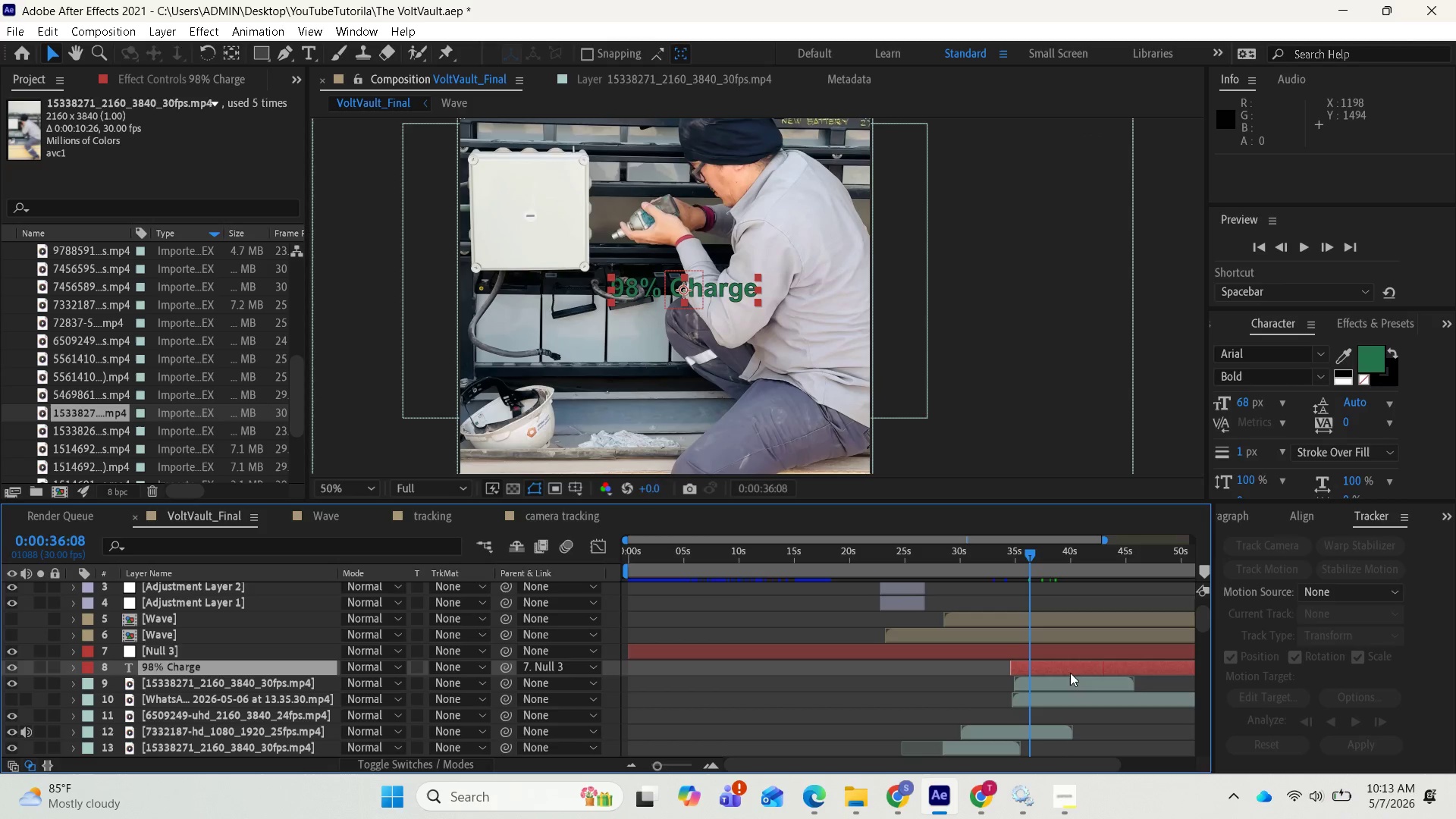 
left_click([1063, 678])
 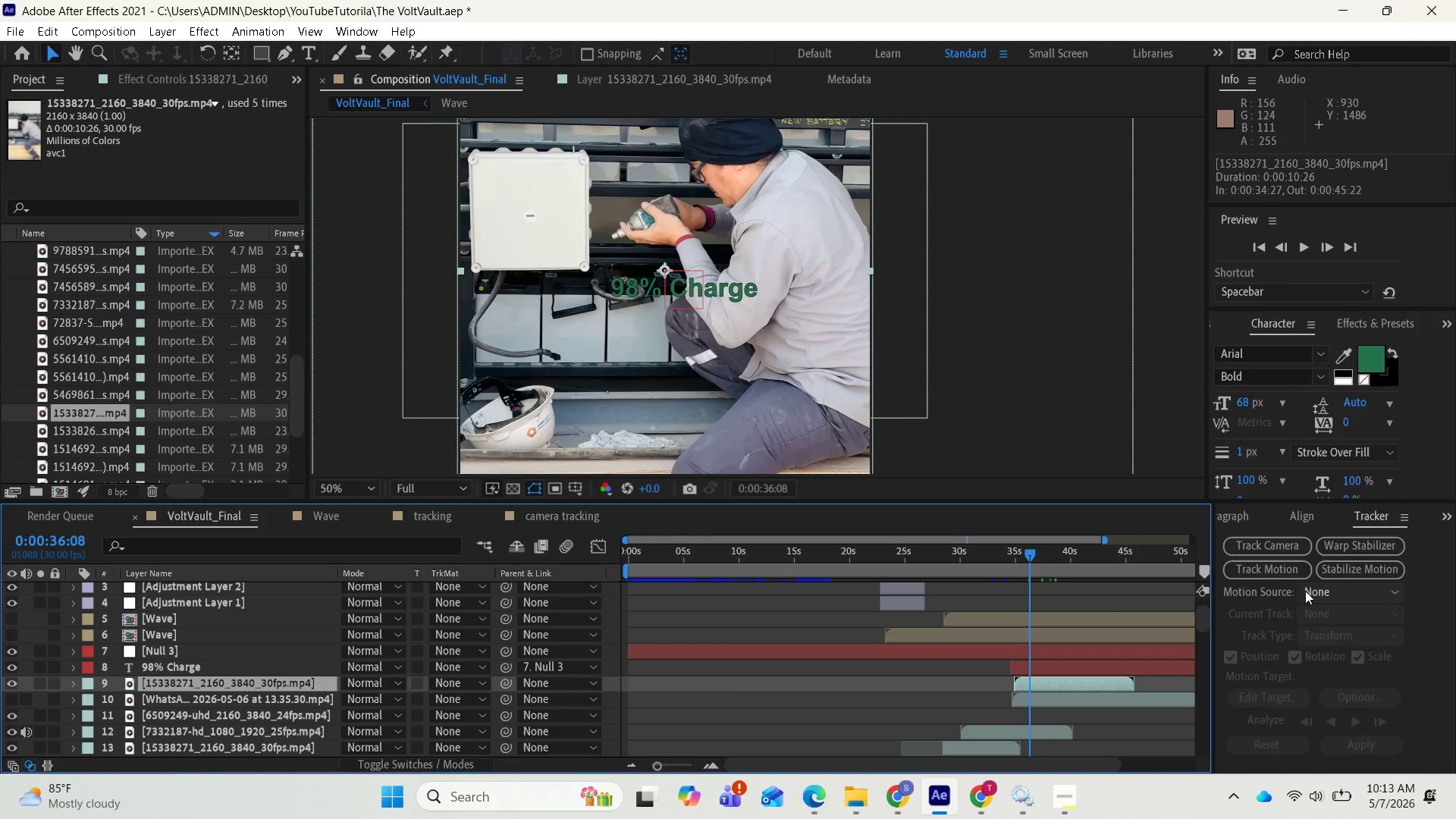 
scroll: coordinate [1279, 632], scroll_direction: down, amount: 2.0
 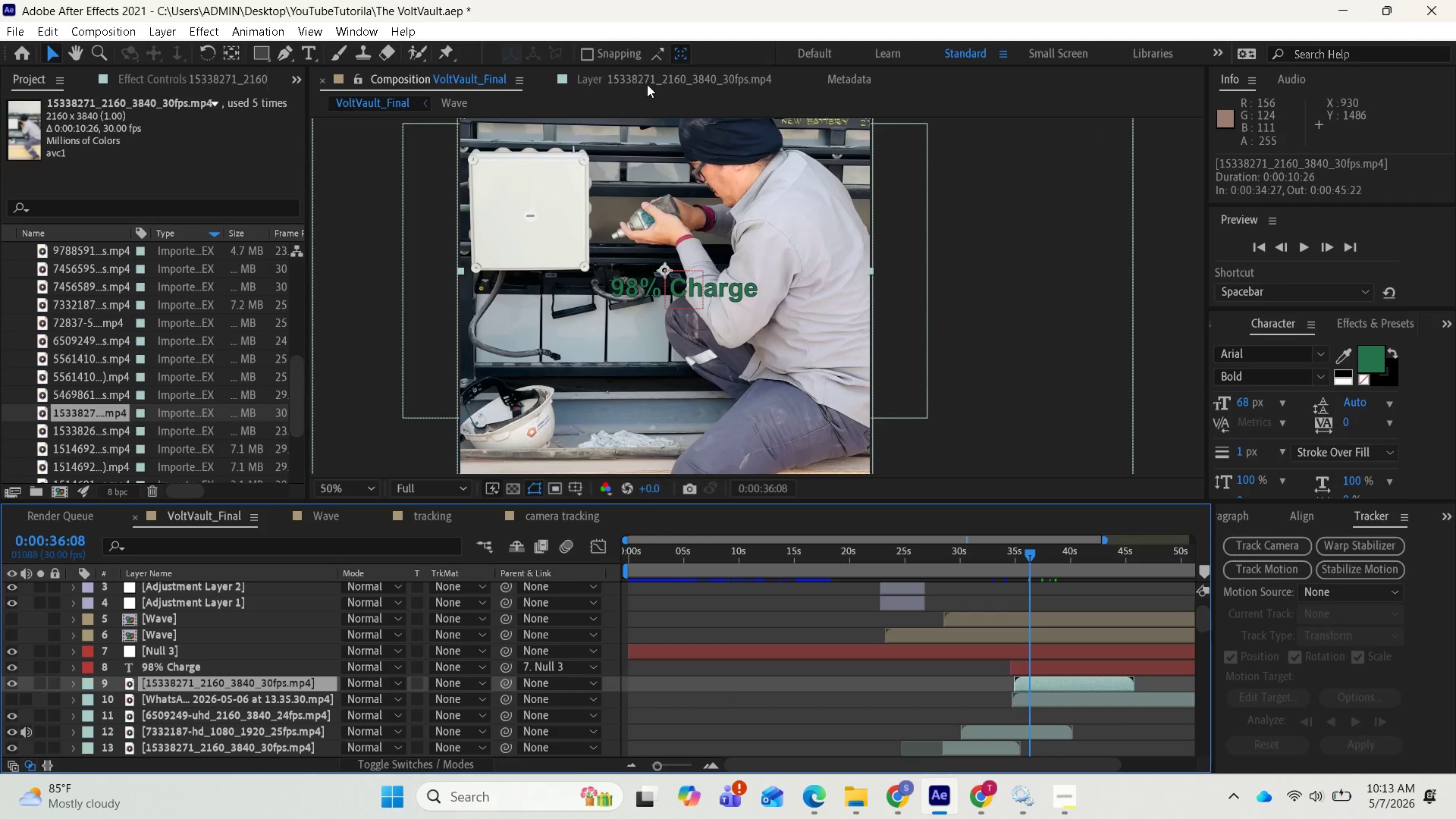 